 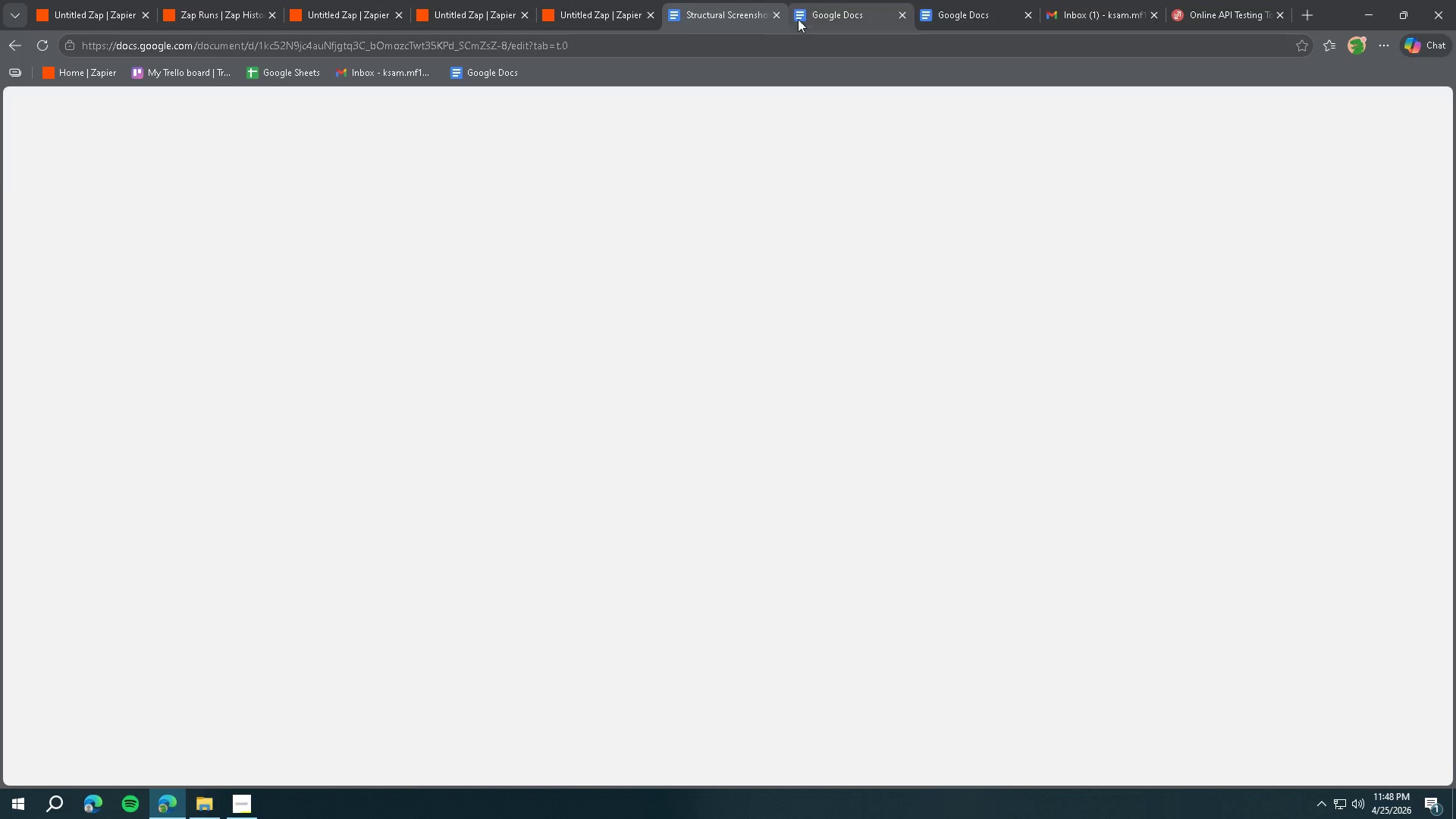 
left_click([806, 19])
 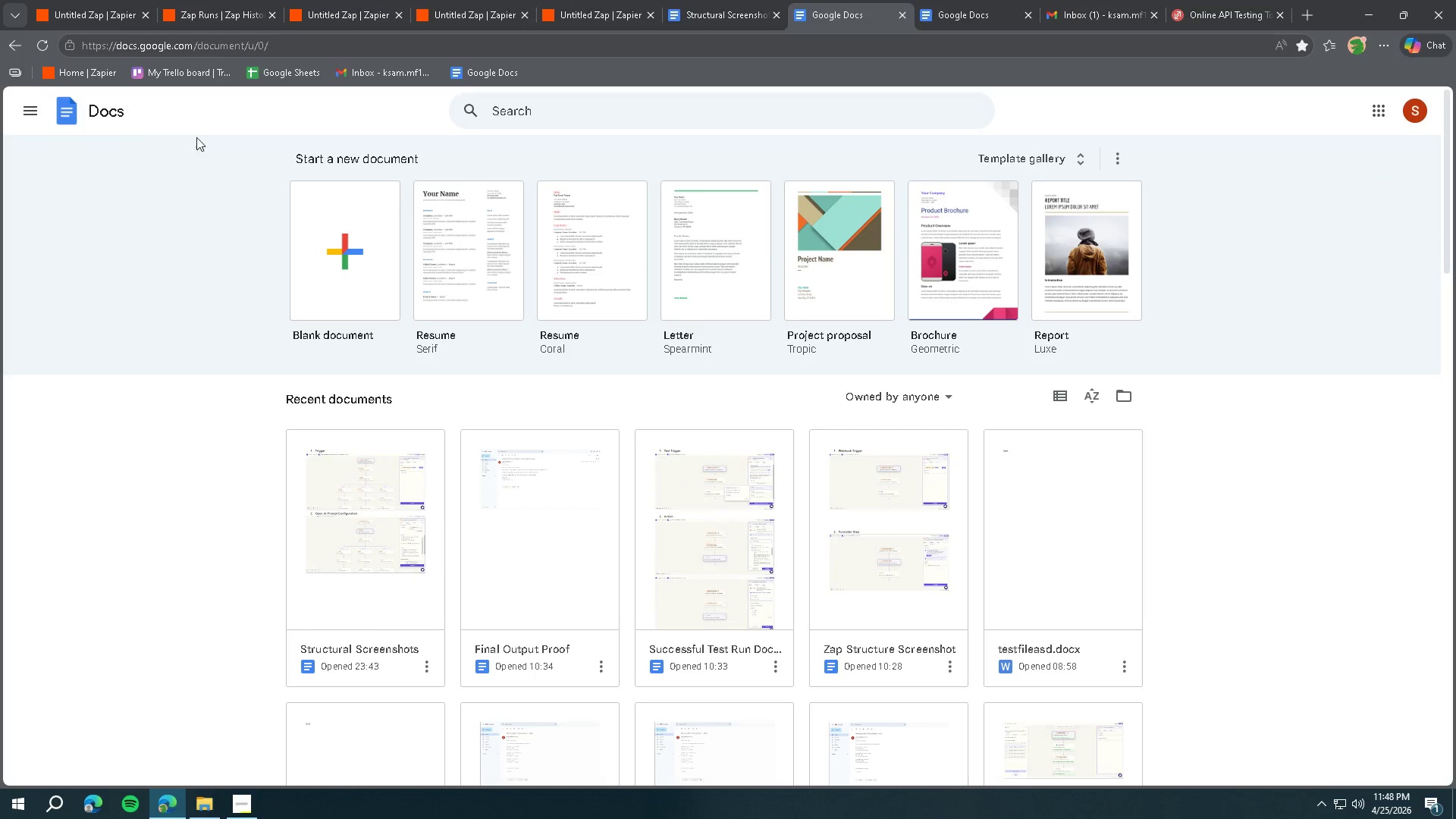 
left_click([325, 237])
 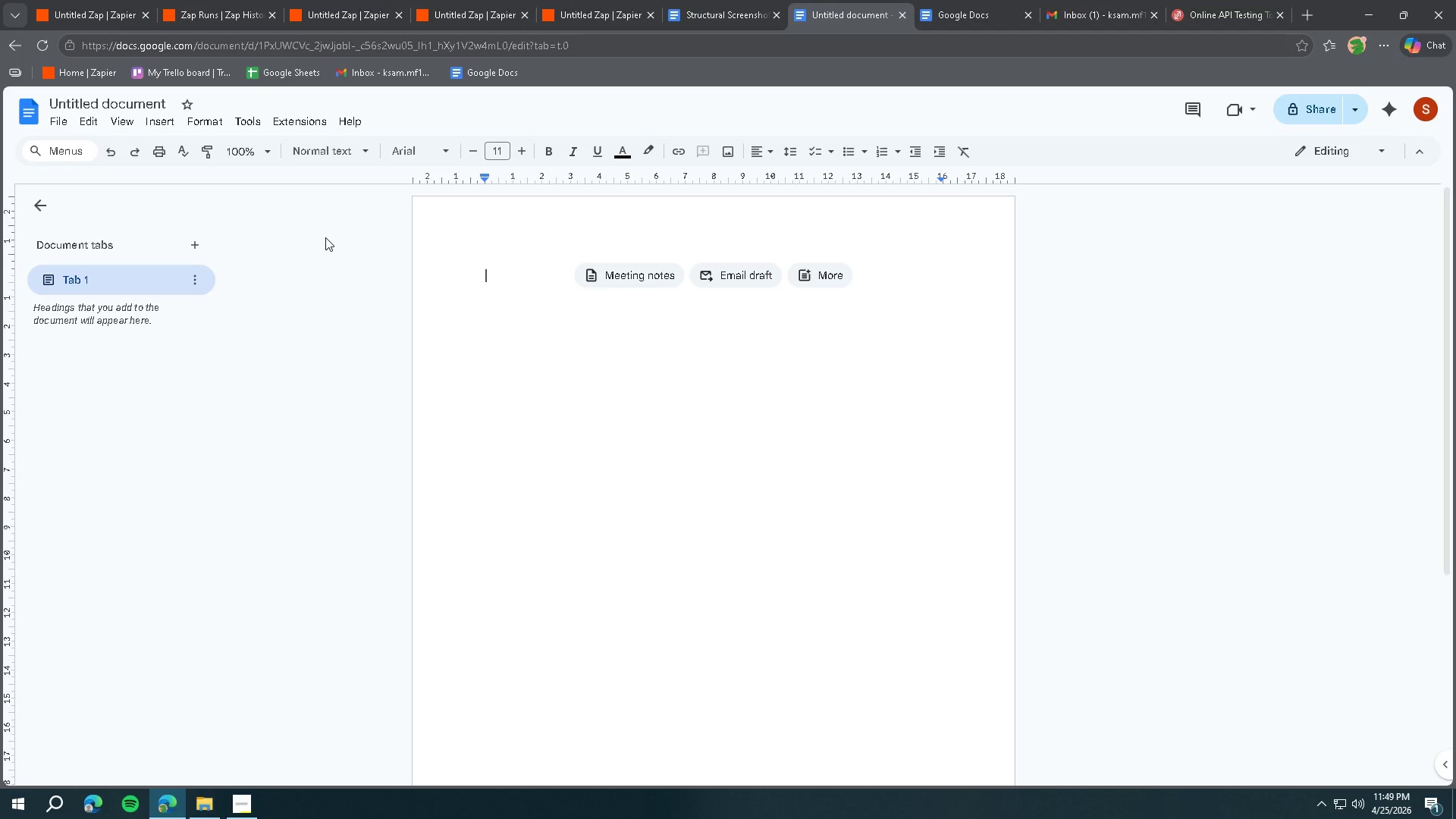 
wait(53.66)
 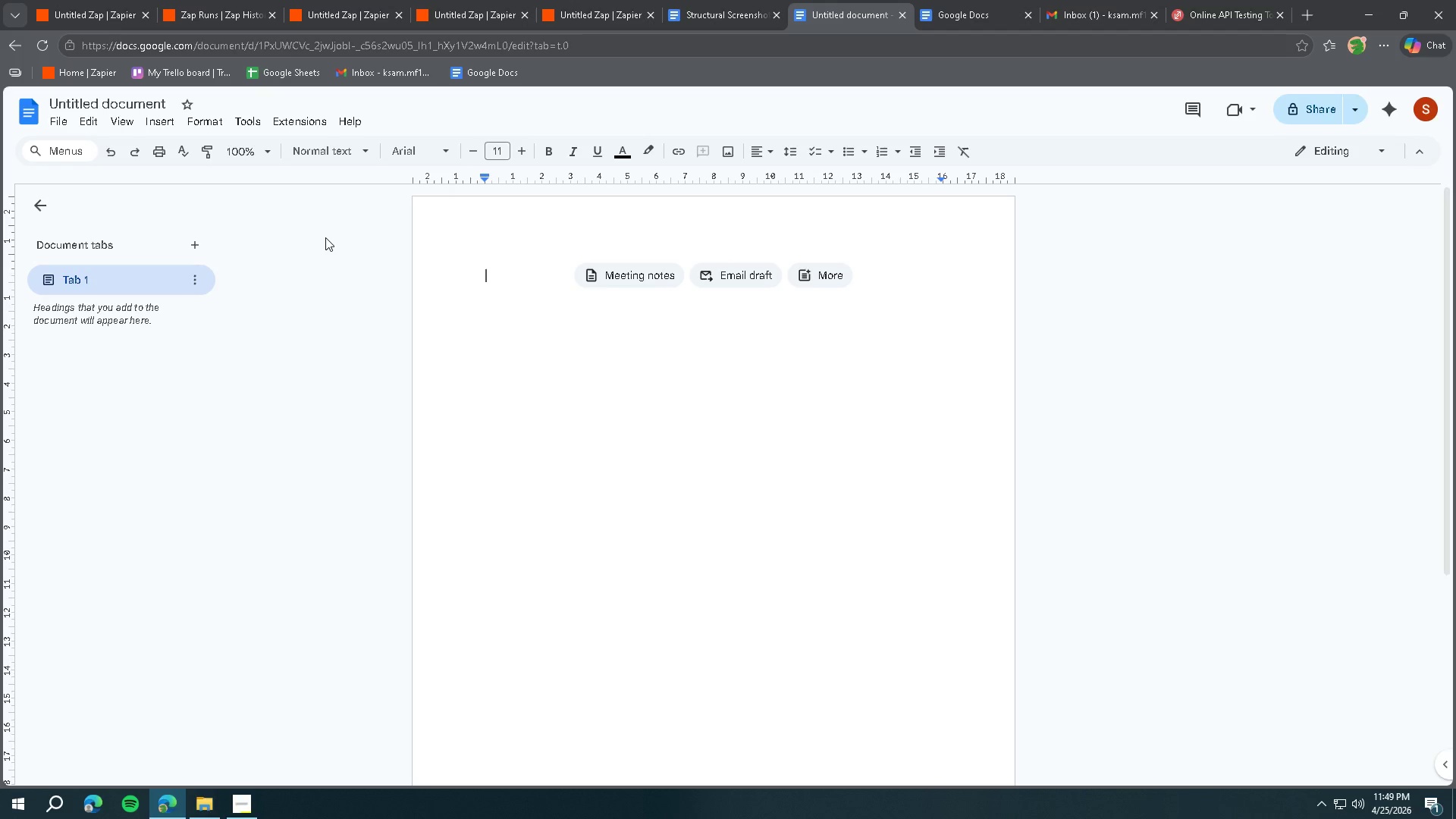 
left_click([240, 808])